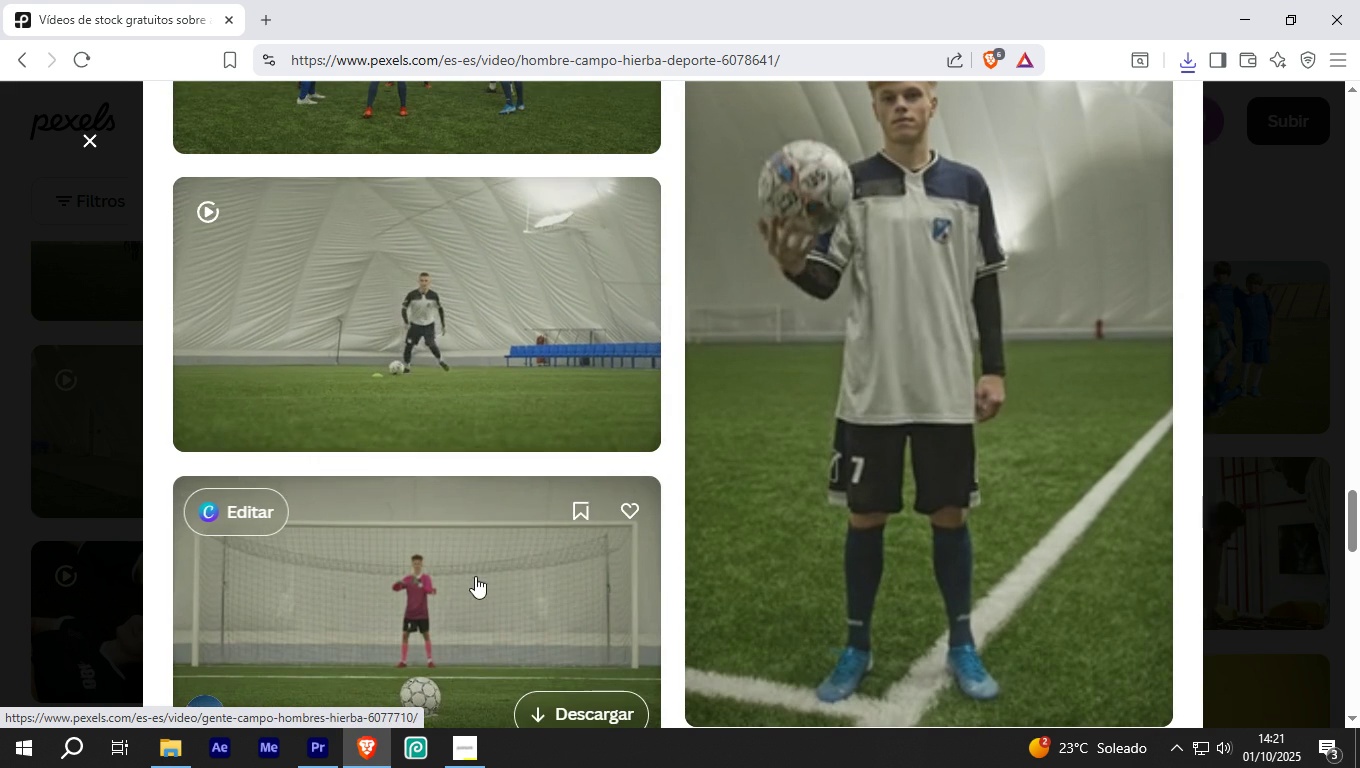 
scroll: coordinate [447, 626], scroll_direction: down, amount: 2.0
 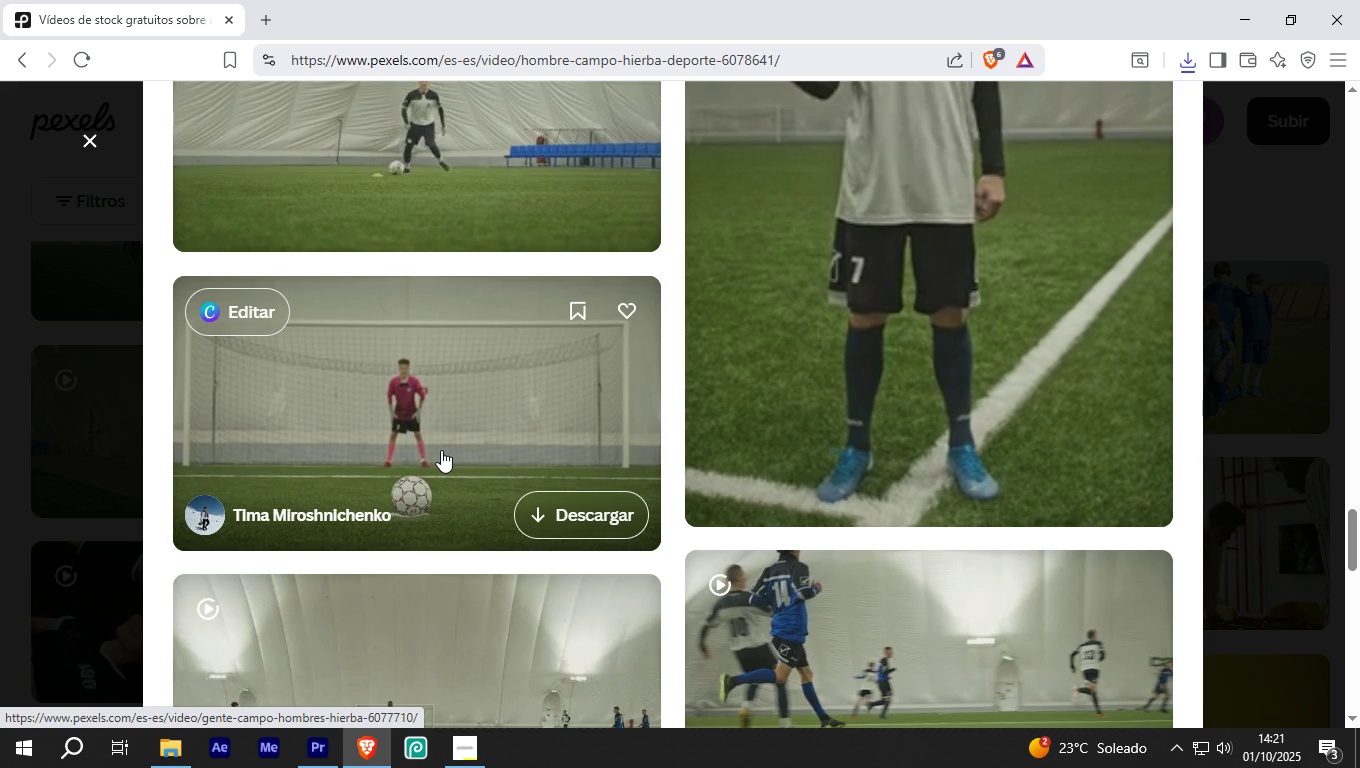 
wait(11.74)
 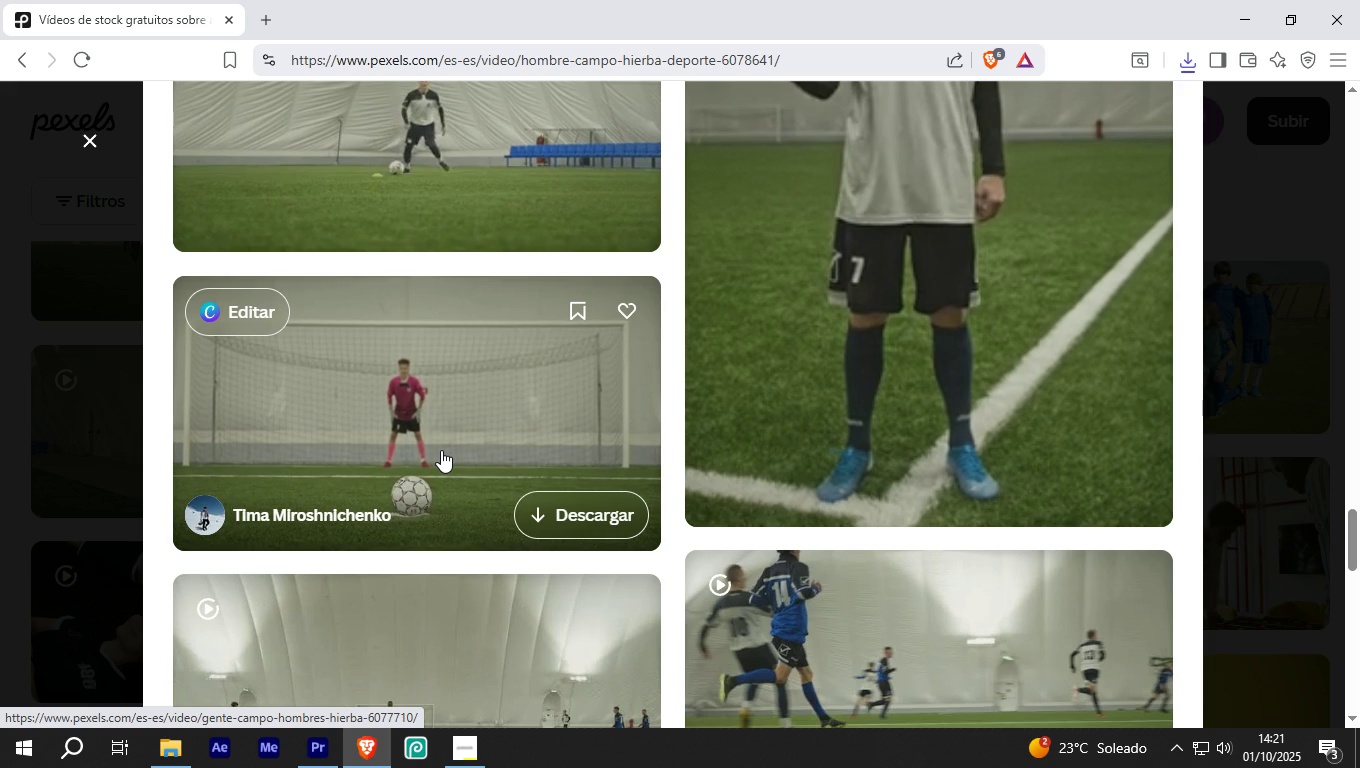 
scroll: coordinate [441, 450], scroll_direction: down, amount: 1.0
 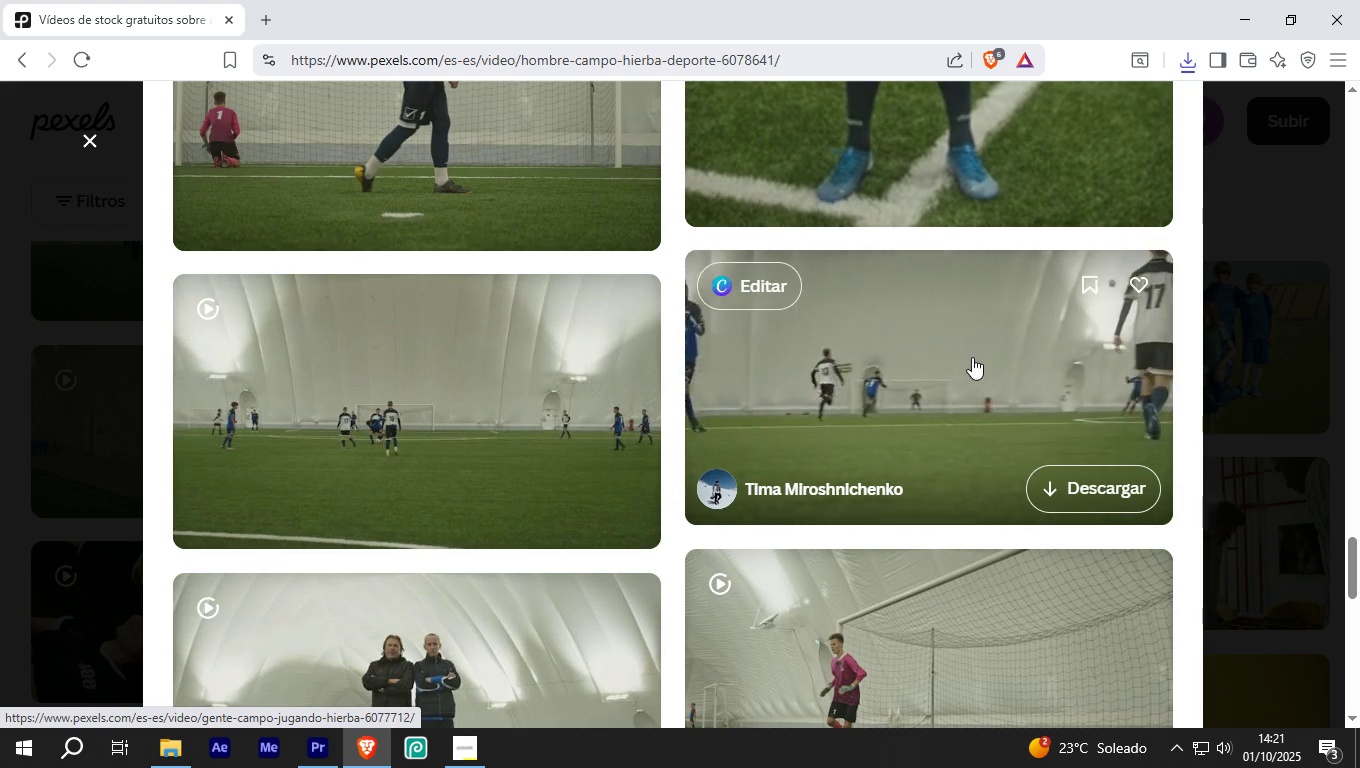 
wait(5.2)
 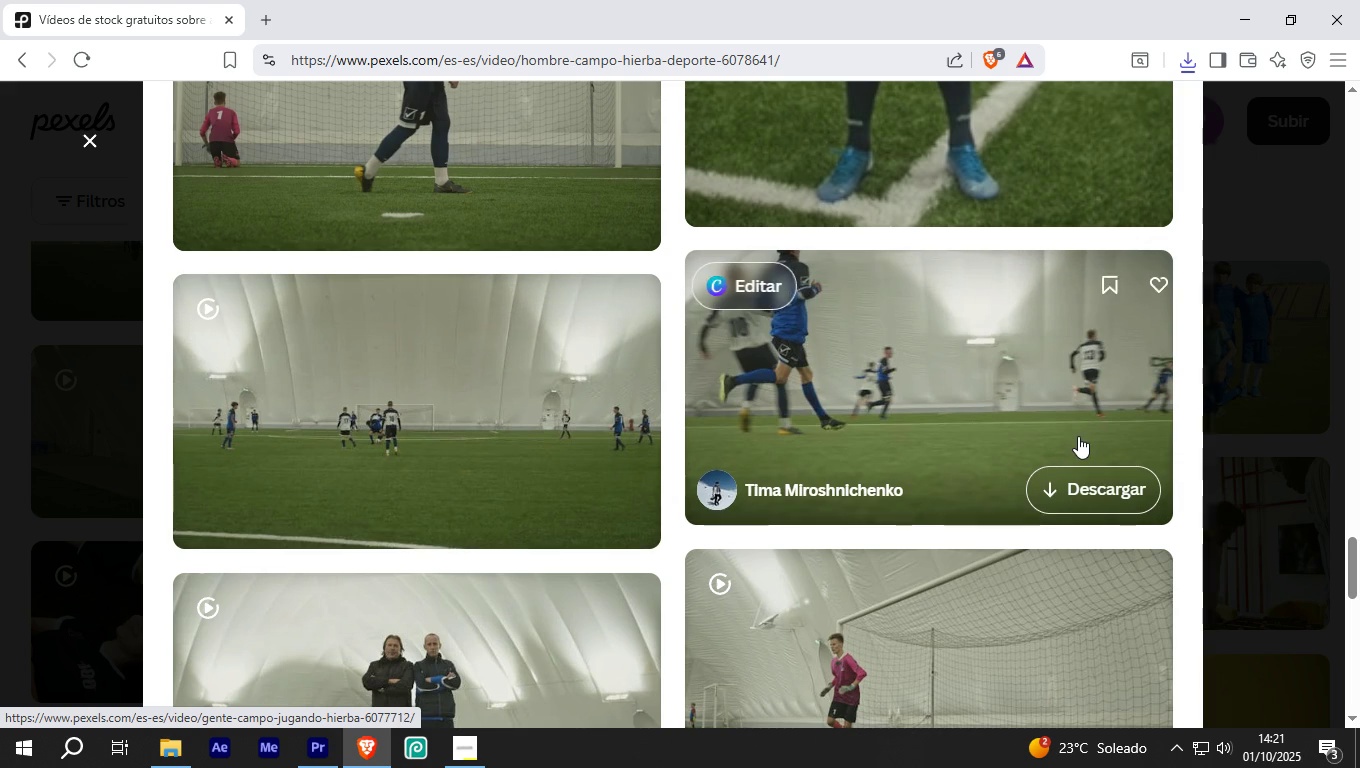 
scroll: coordinate [912, 377], scroll_direction: down, amount: 6.0
 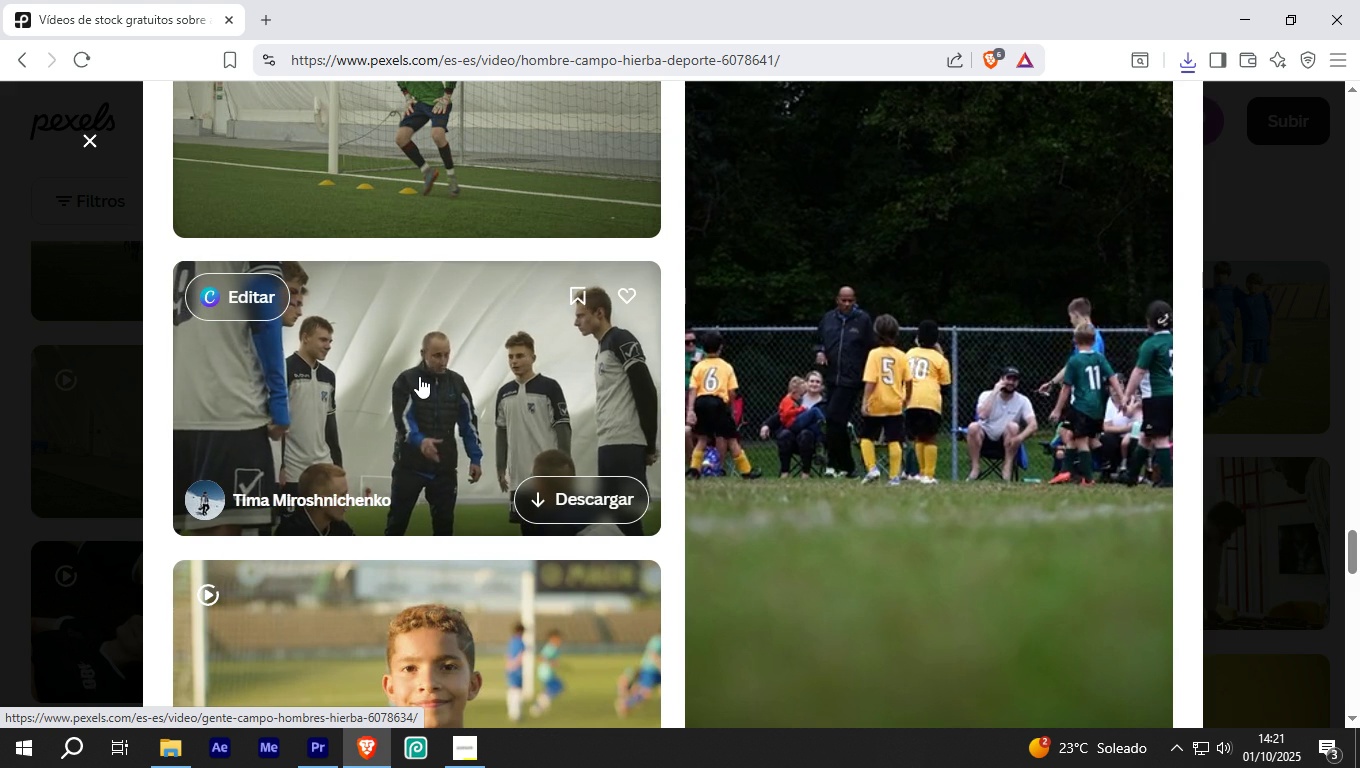 
left_click([439, 368])
 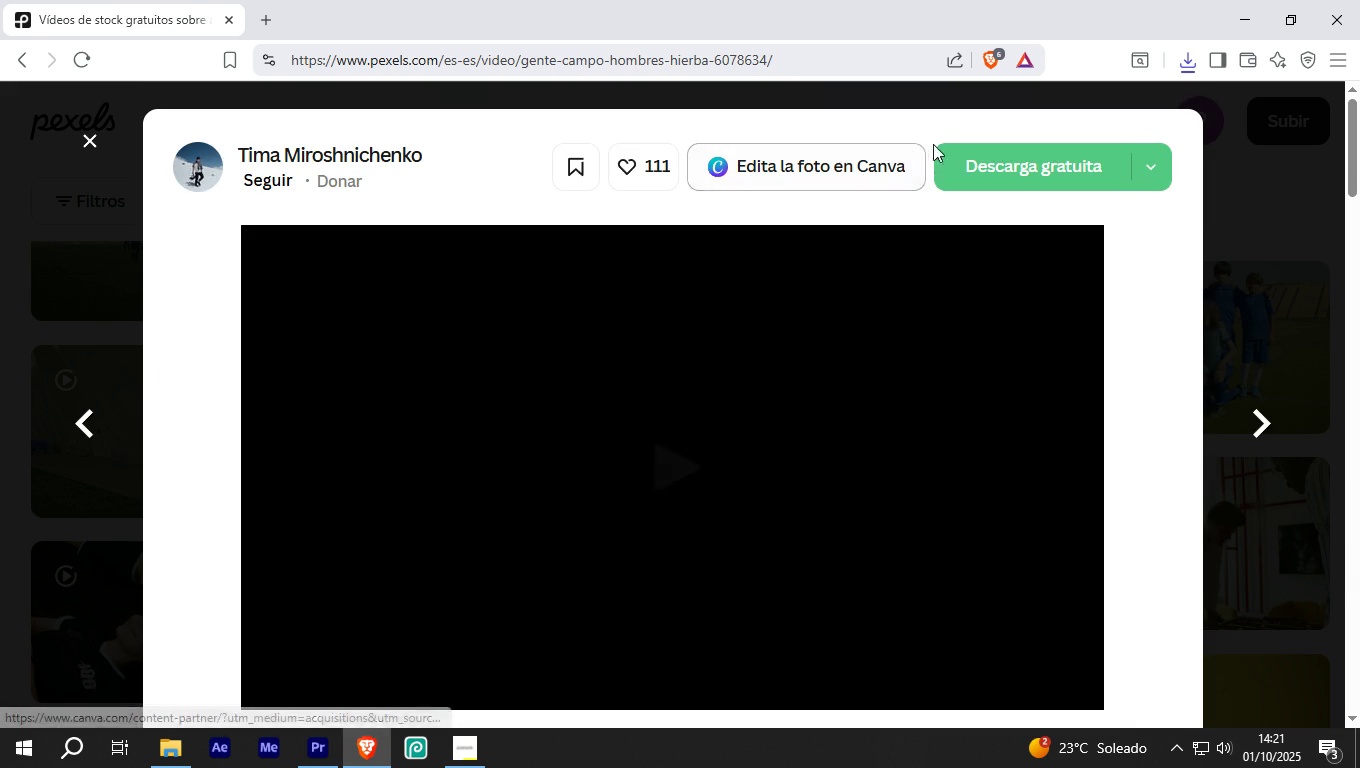 
left_click([994, 154])
 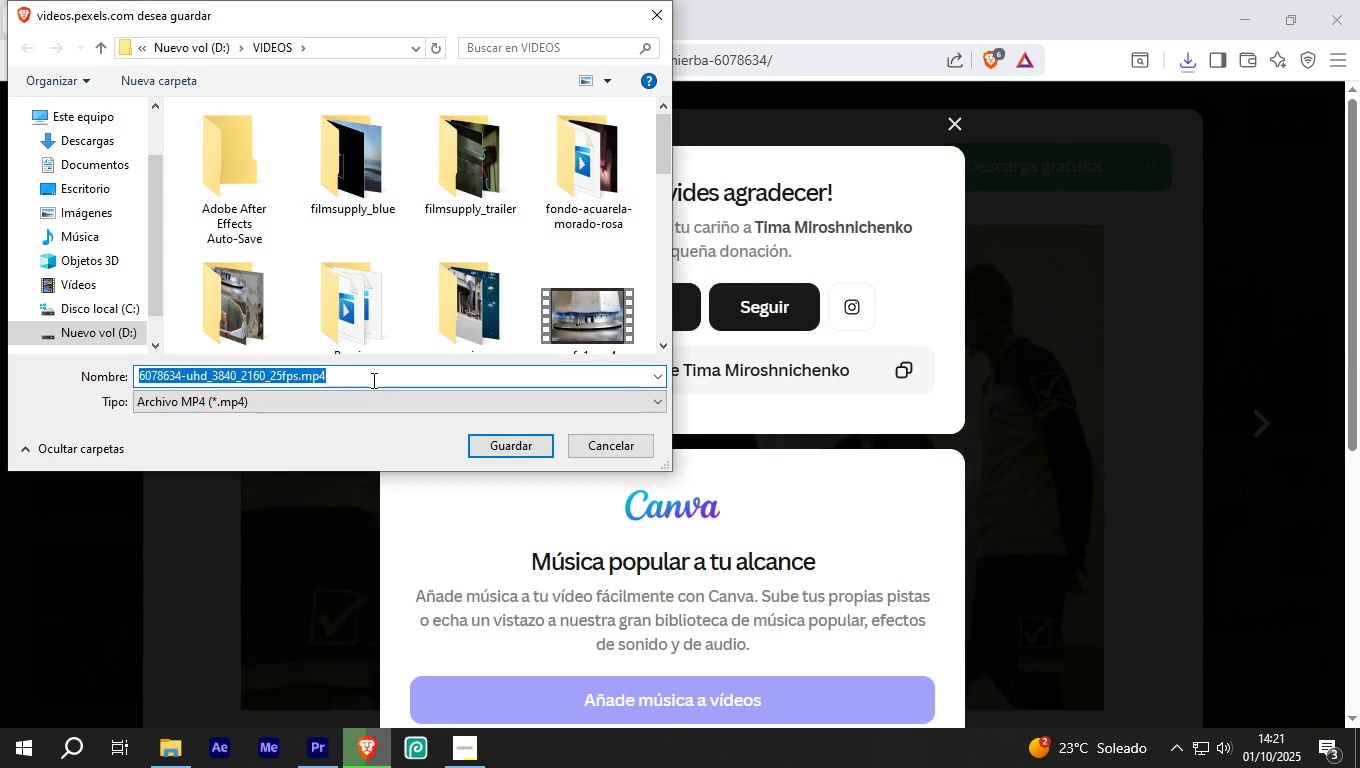 
type(futbol_7)
key(NumpadEnter)
 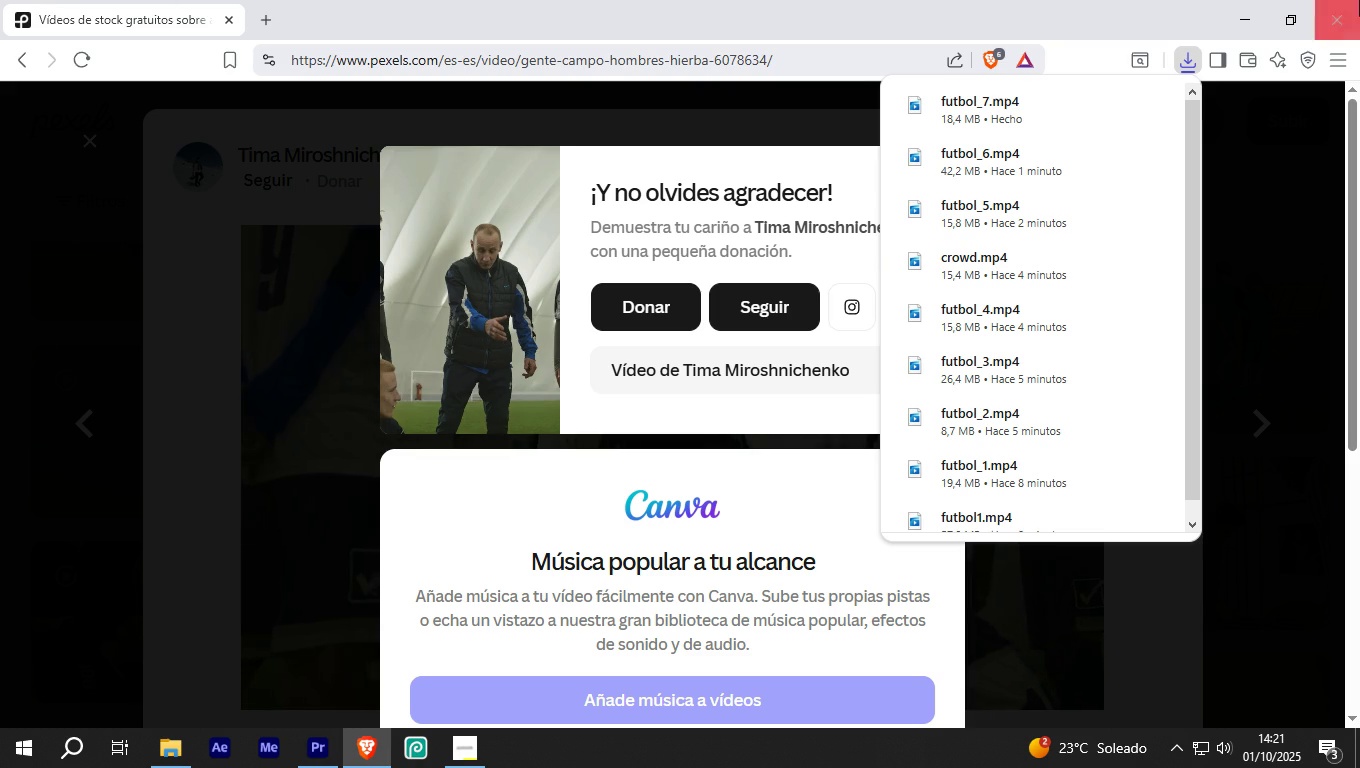 
left_click([1359, 0])
 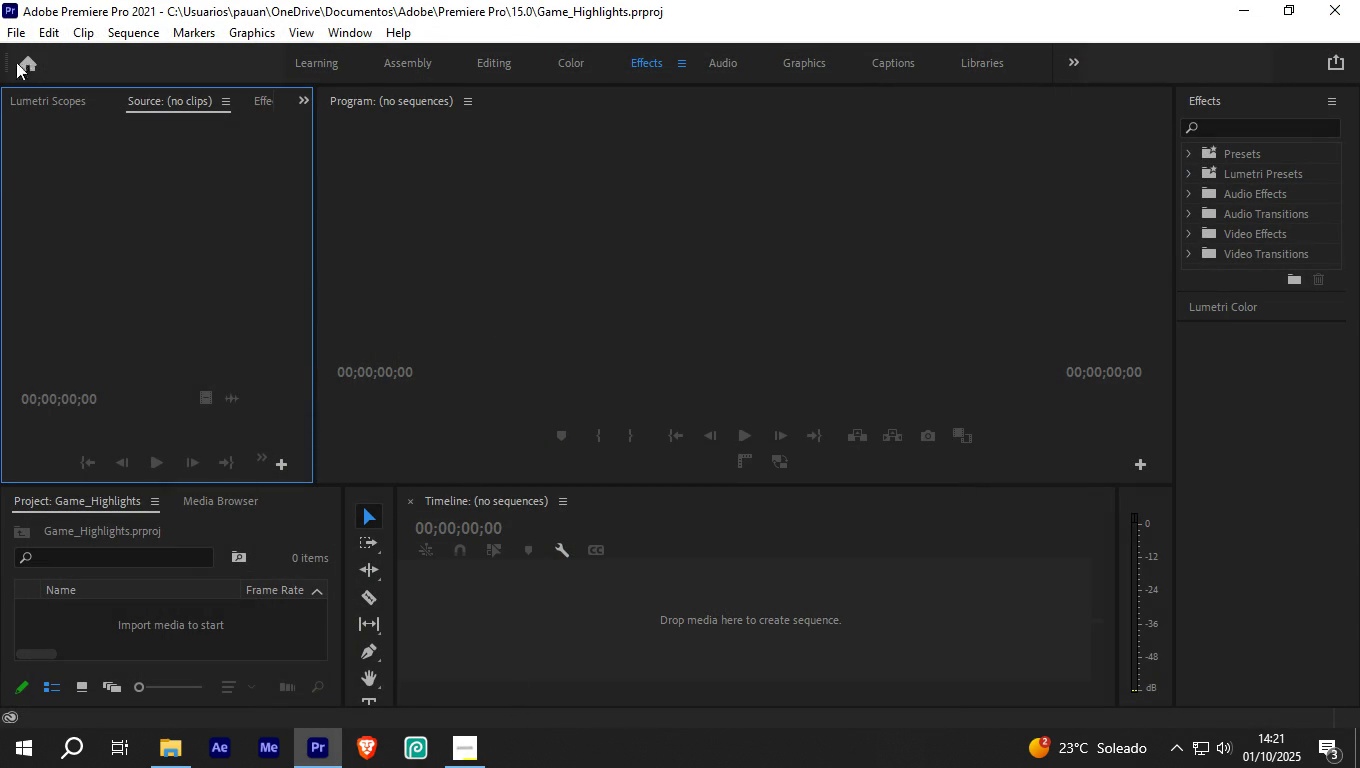 
left_click([12, 25])
 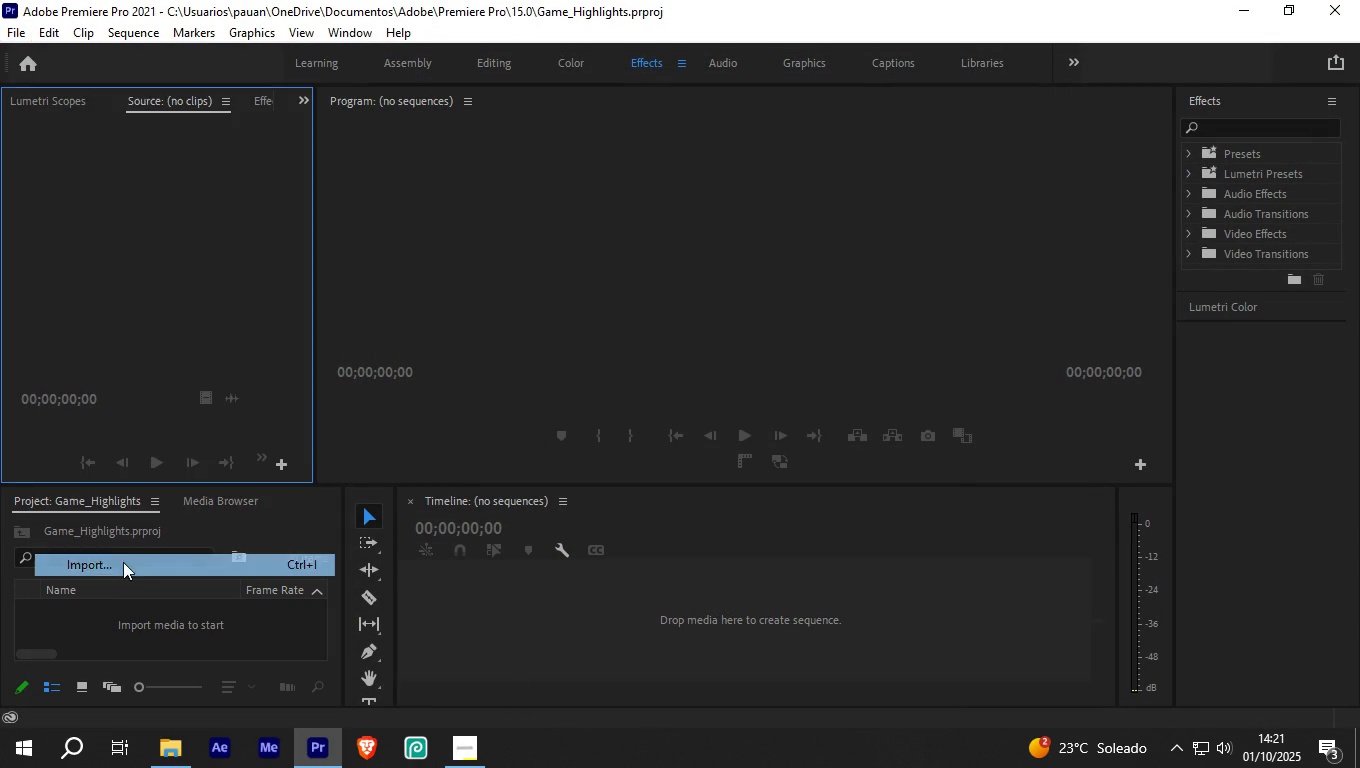 
left_click([123, 562])
 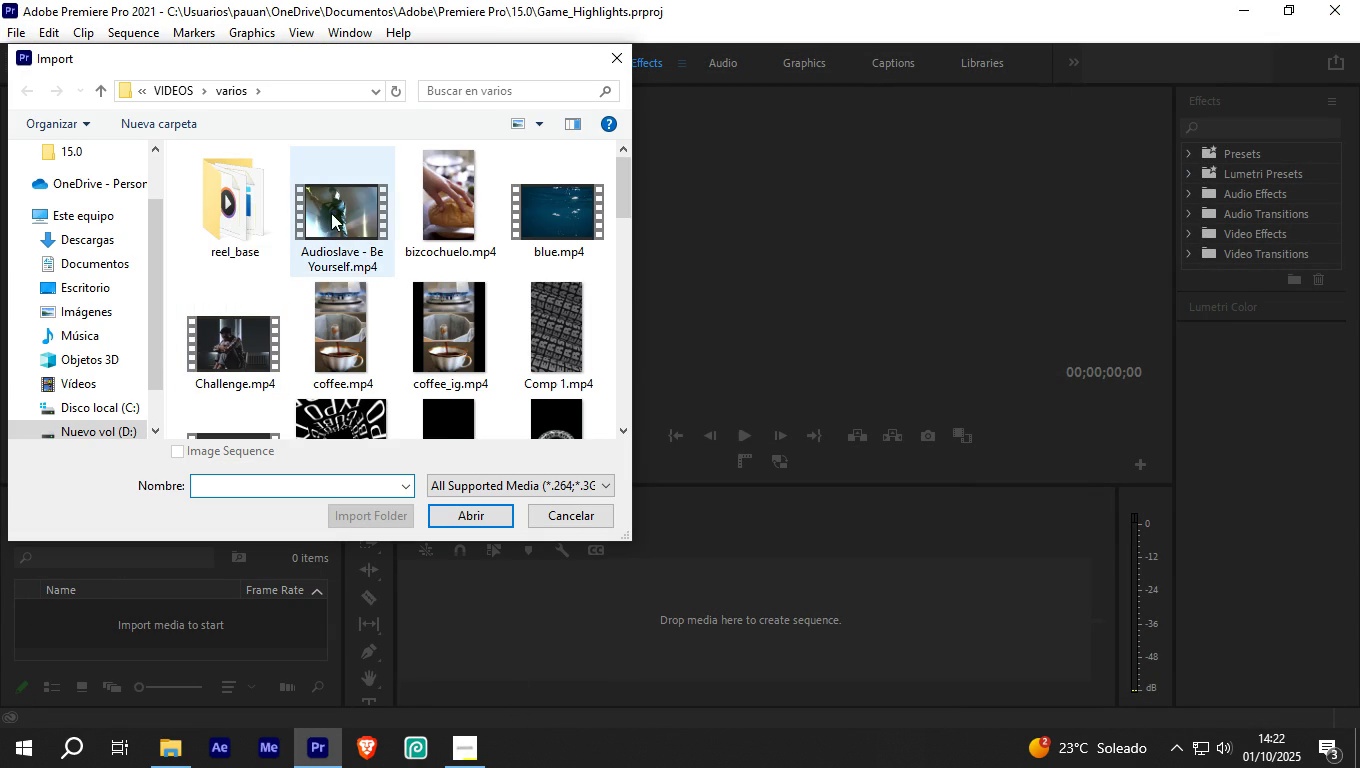 
scroll: coordinate [356, 190], scroll_direction: down, amount: 3.0
 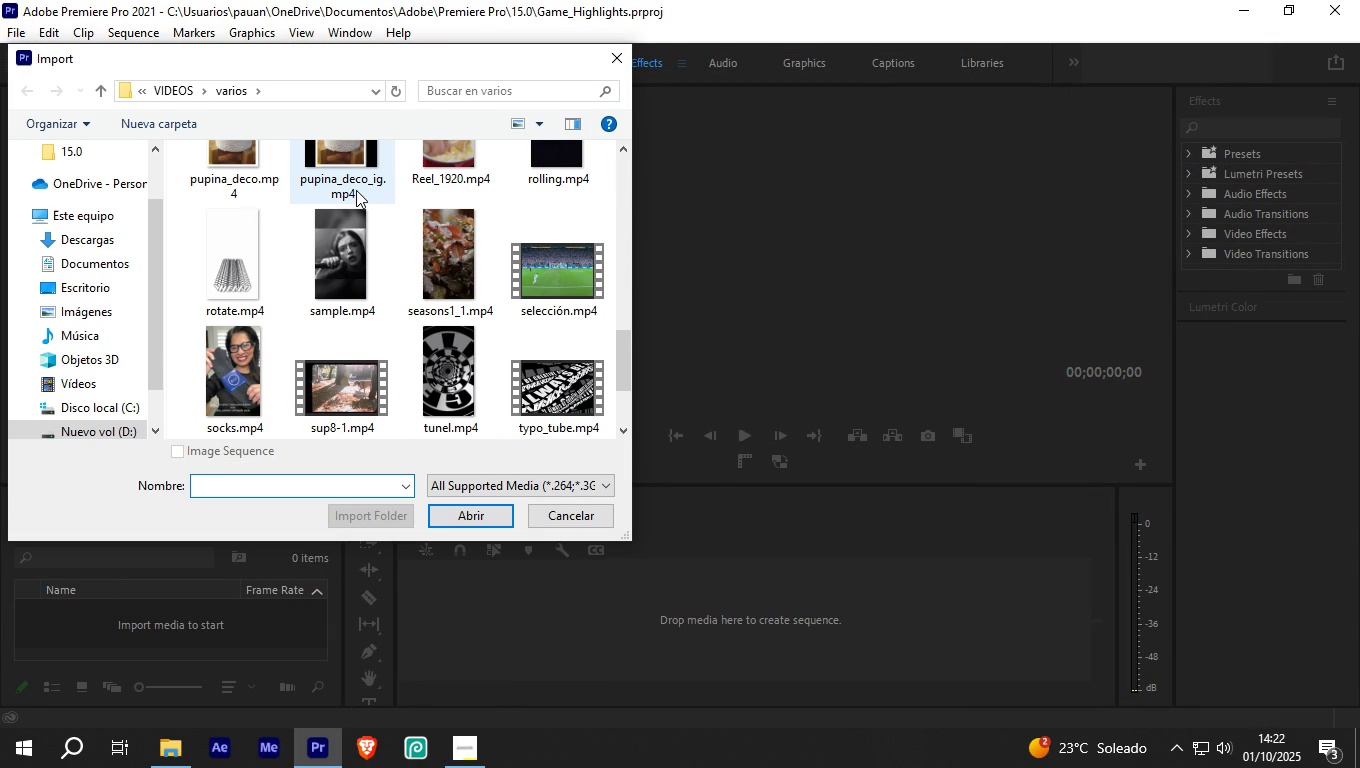 
mouse_move([480, 232])
 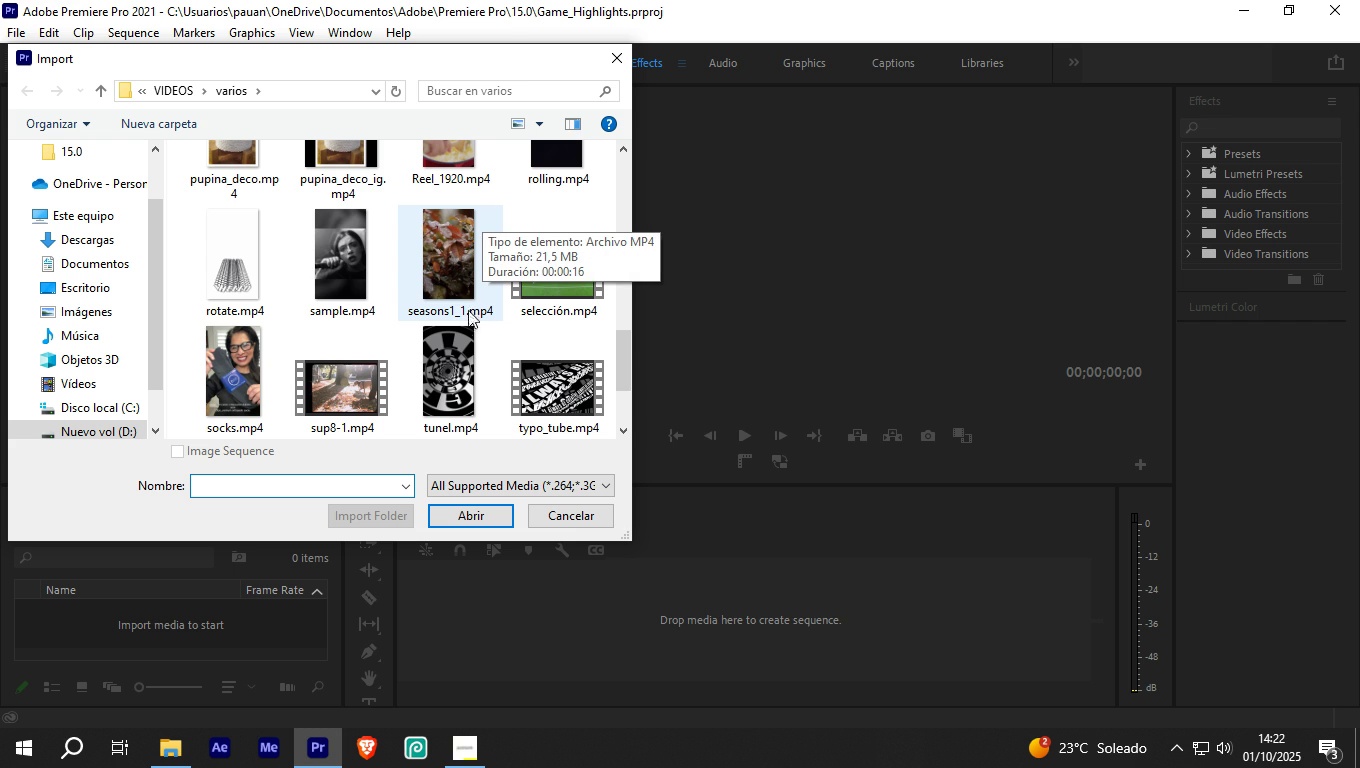 
scroll: coordinate [468, 317], scroll_direction: down, amount: 6.0
 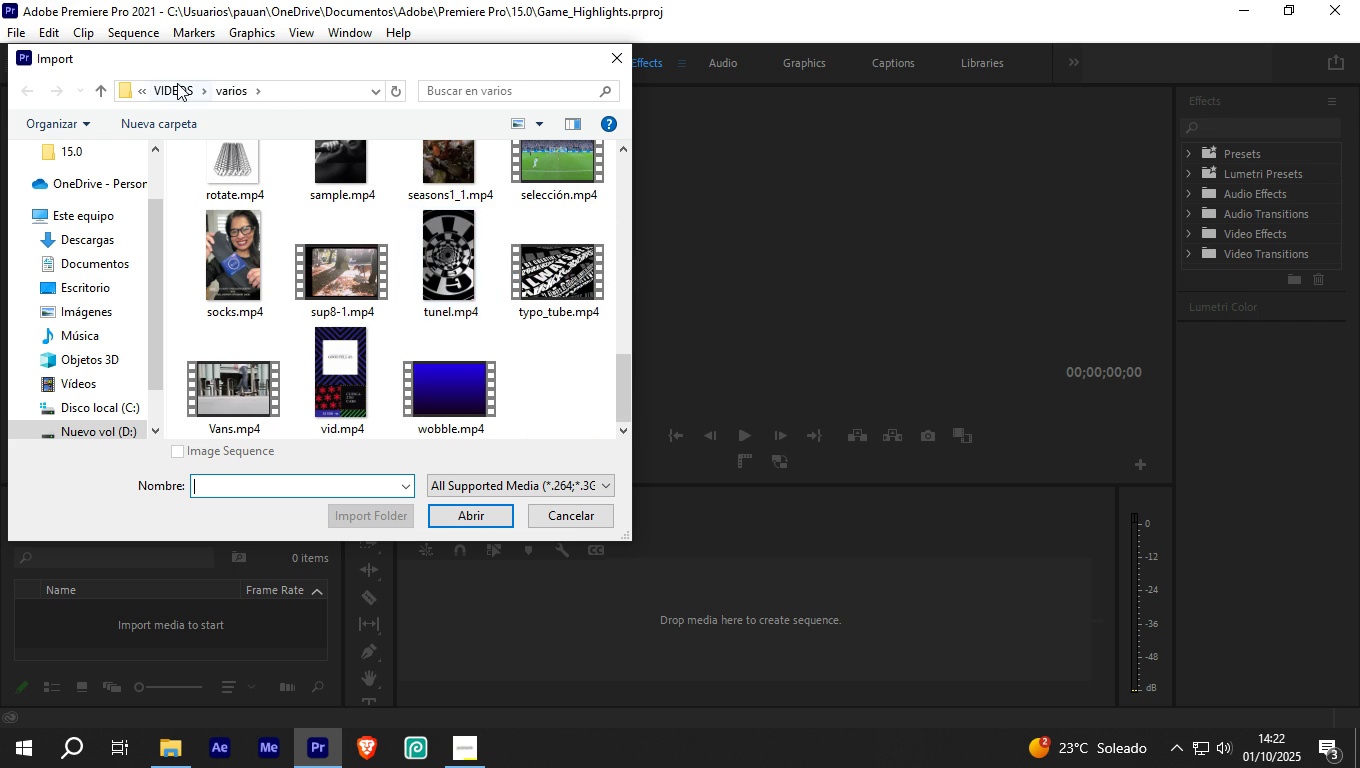 
left_click([177, 83])
 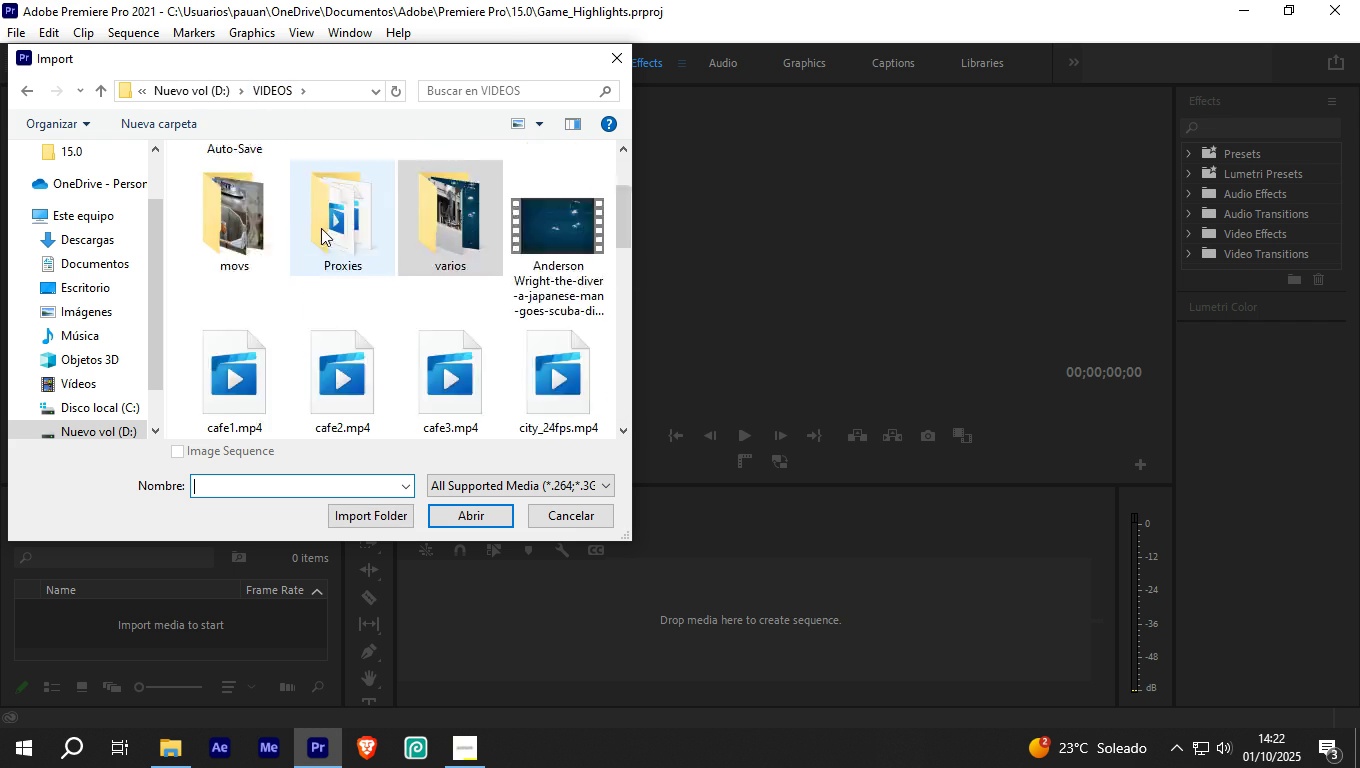 
scroll: coordinate [321, 228], scroll_direction: down, amount: 4.0
 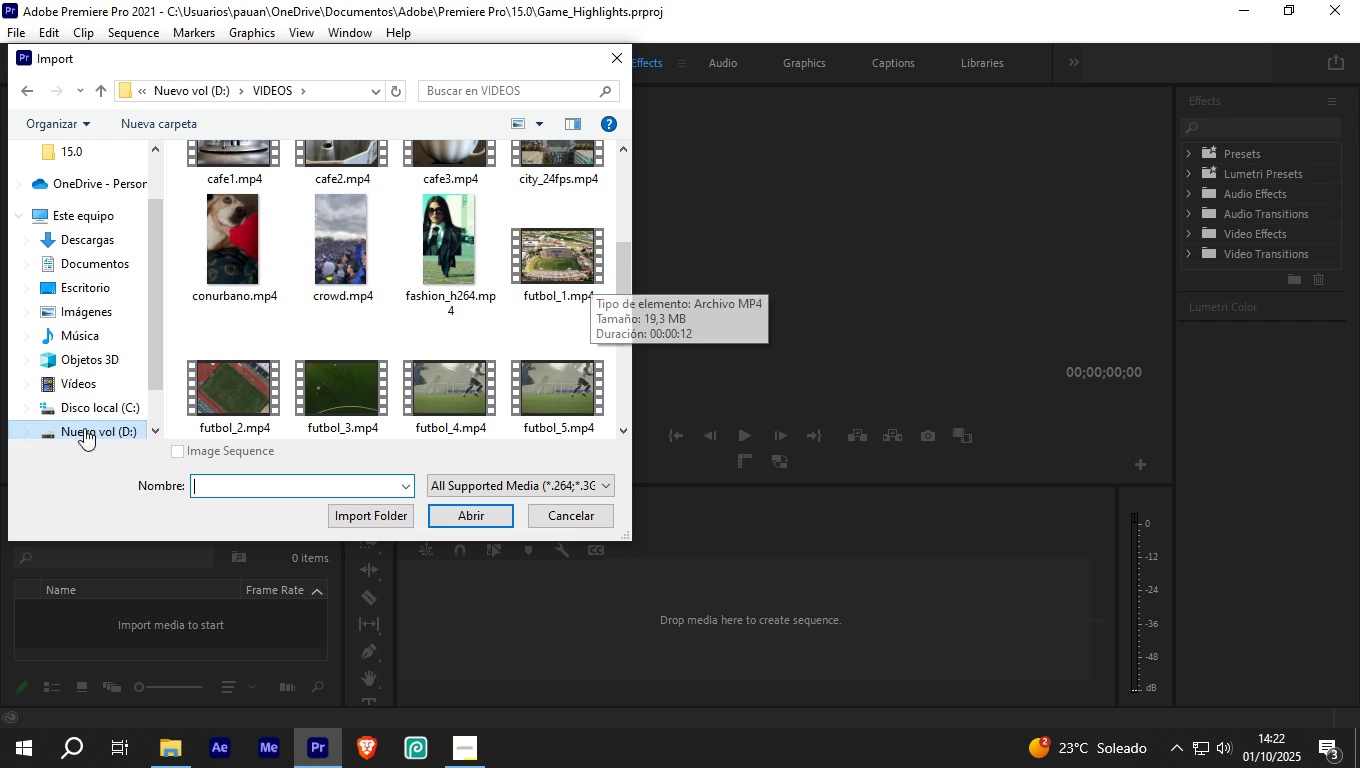 
left_click([238, 378])